 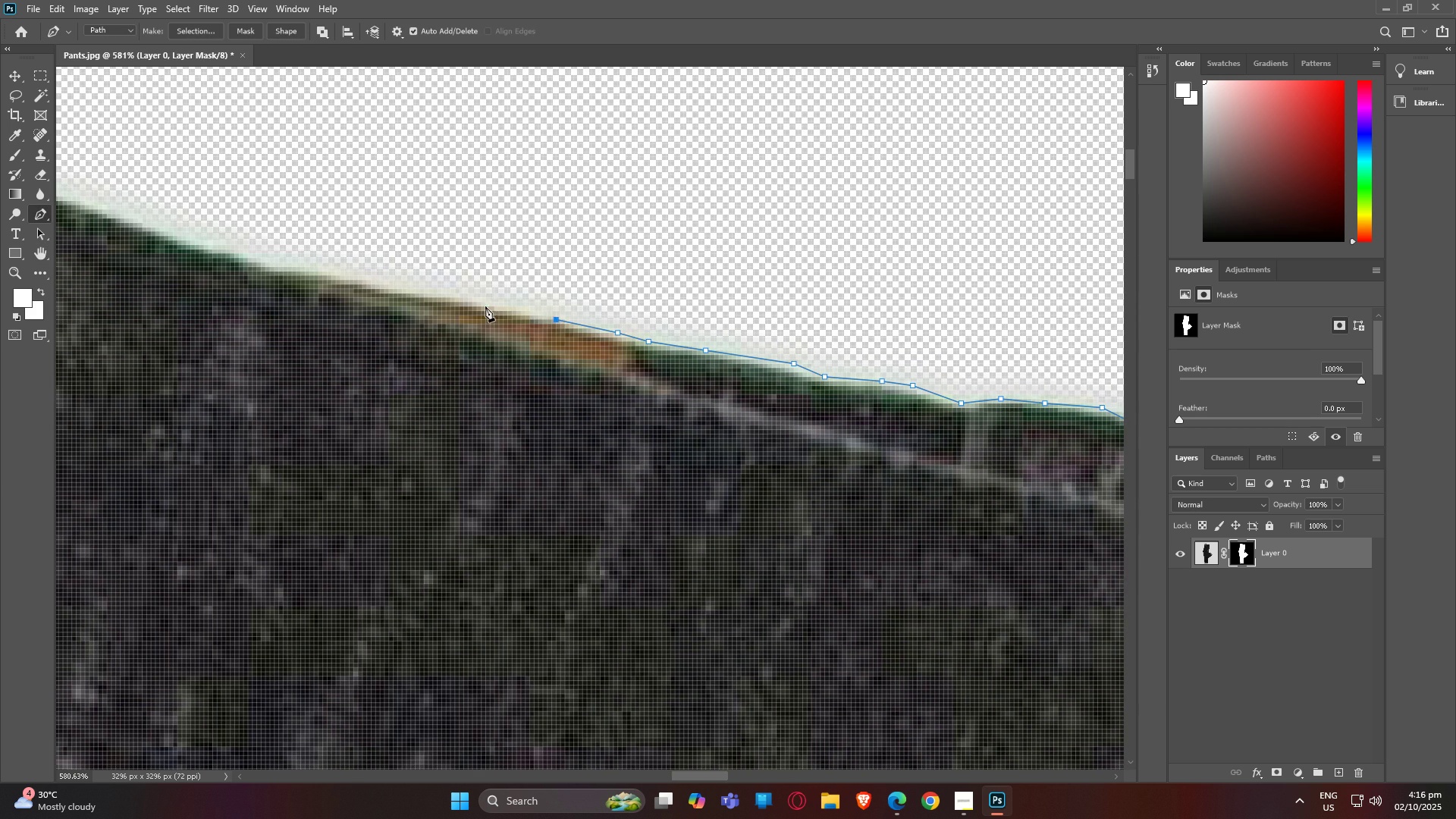 
left_click([310, 271])
 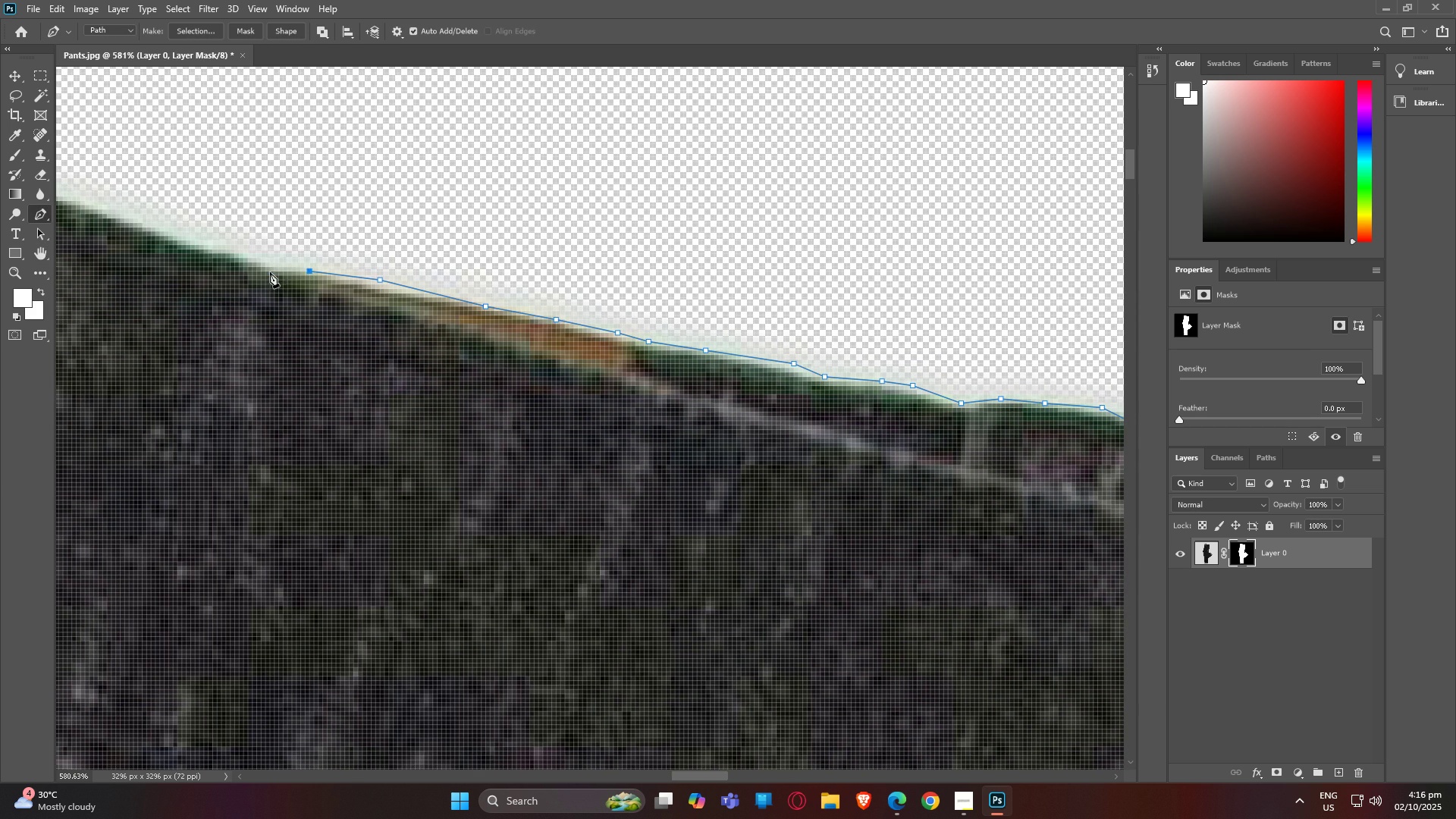 
left_click([269, 272])
 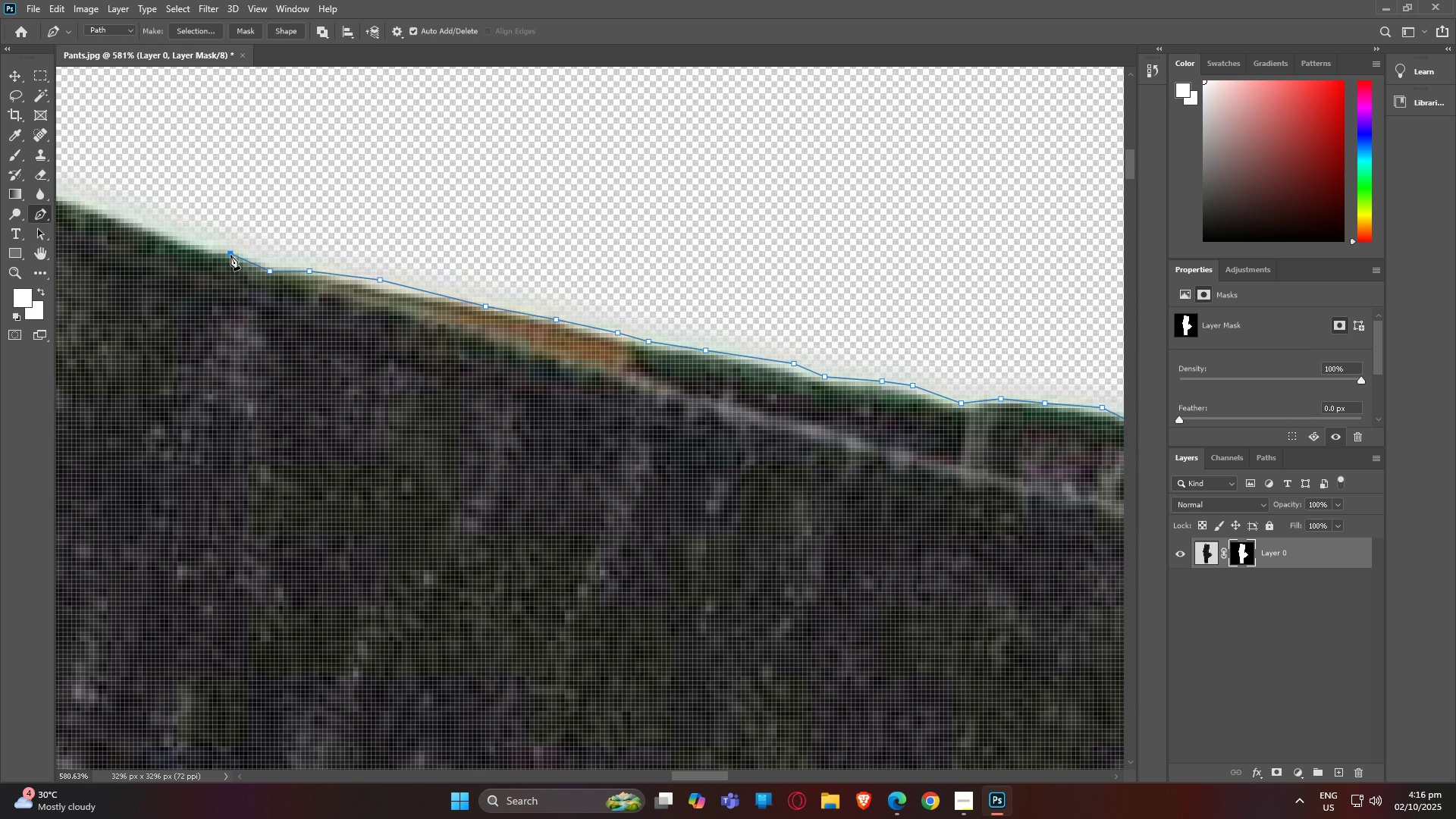 
left_click([231, 255])
 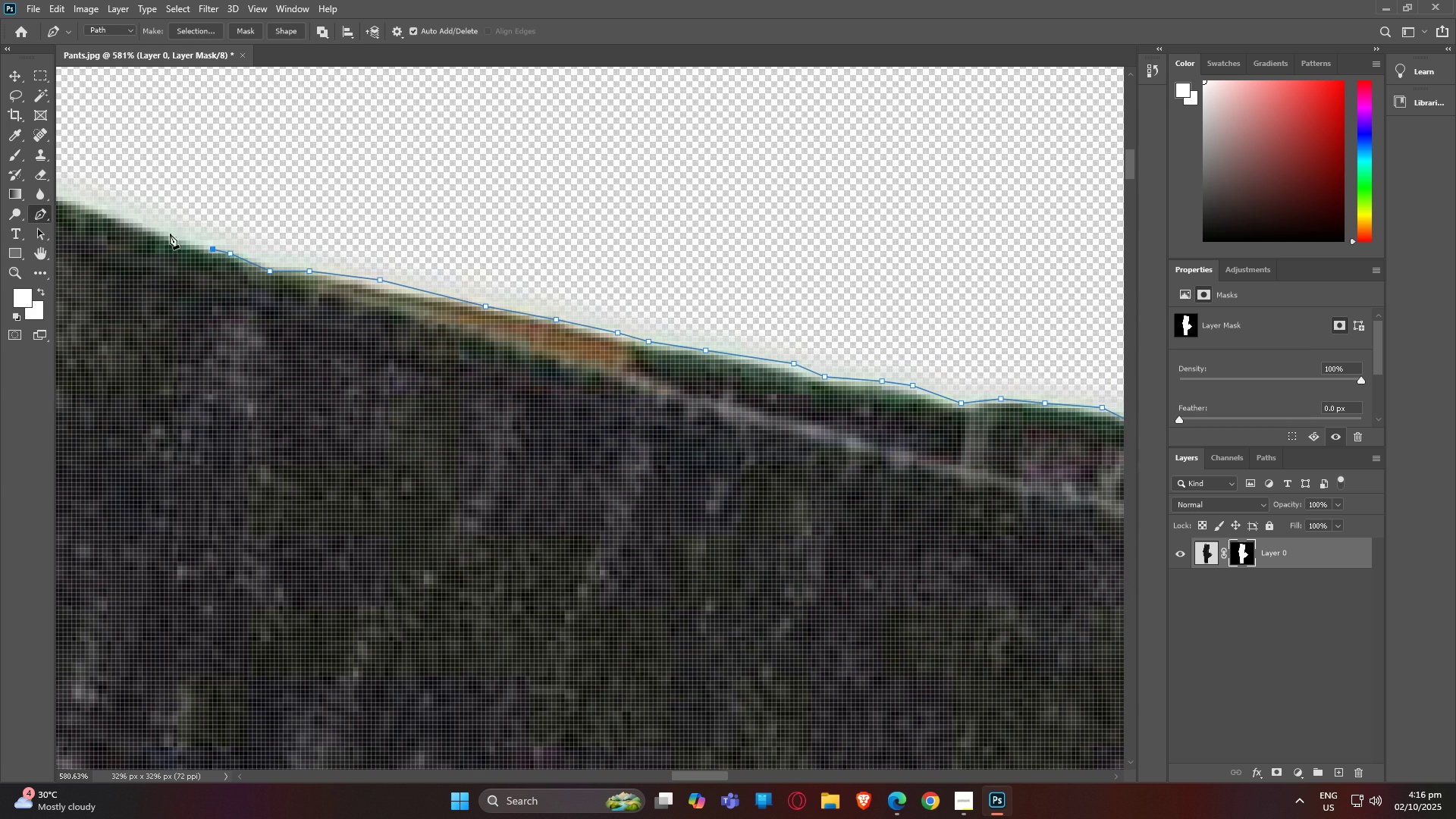 
left_click([146, 224])
 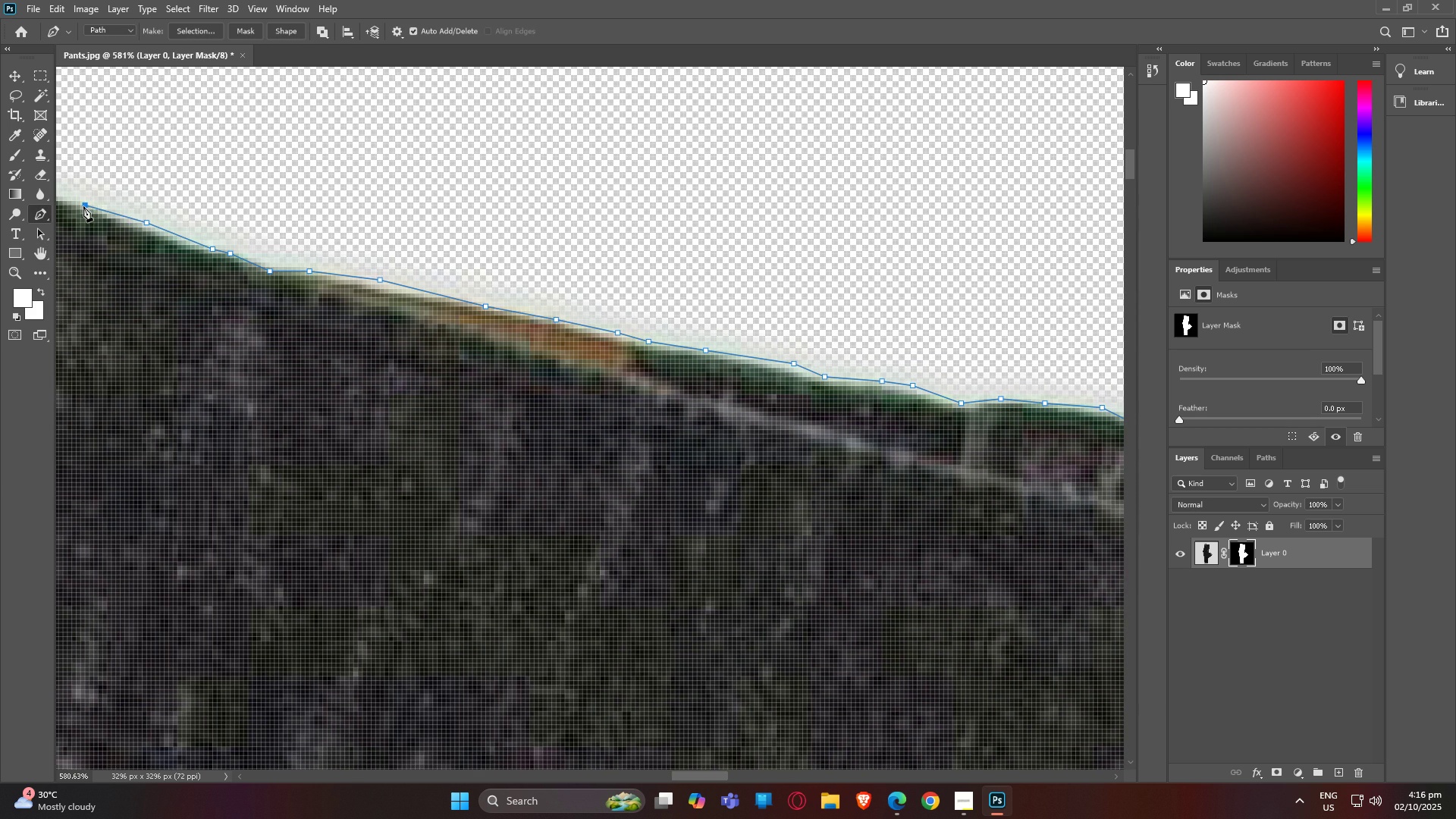 
left_click([83, 206])
 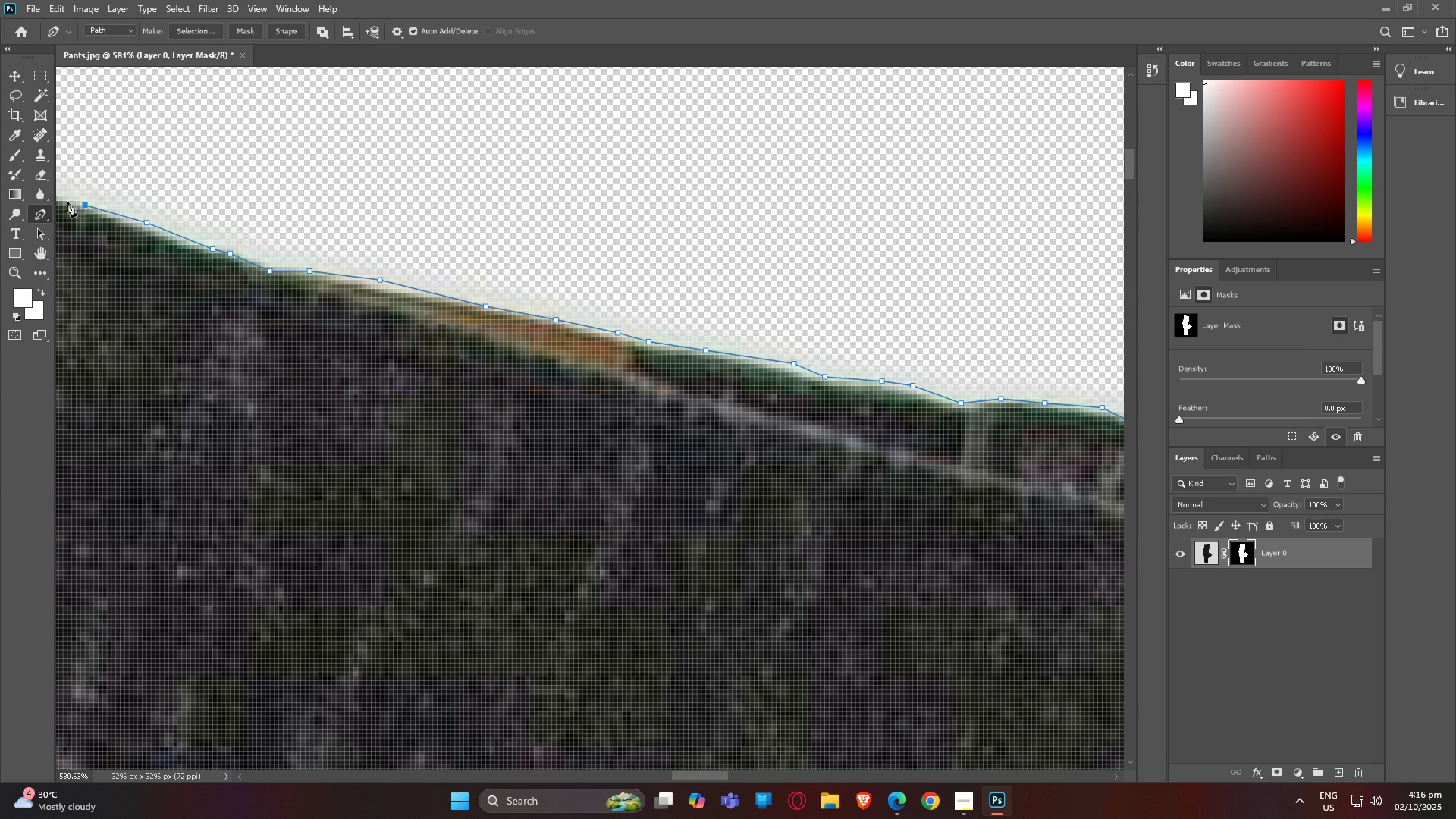 
type(hp)